 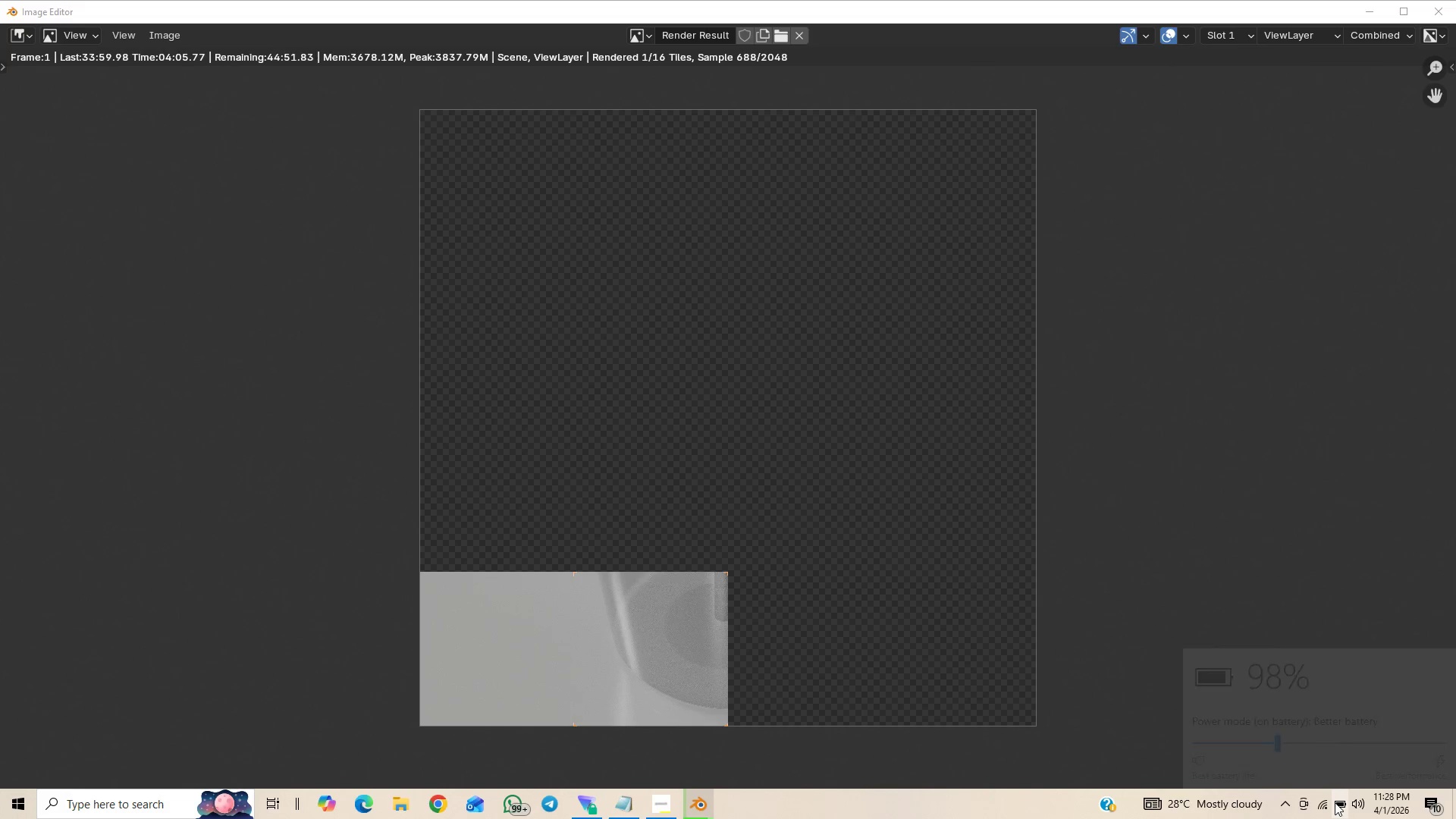 
left_click_drag(start_coordinate=[1272, 701], to_coordinate=[1198, 708])
 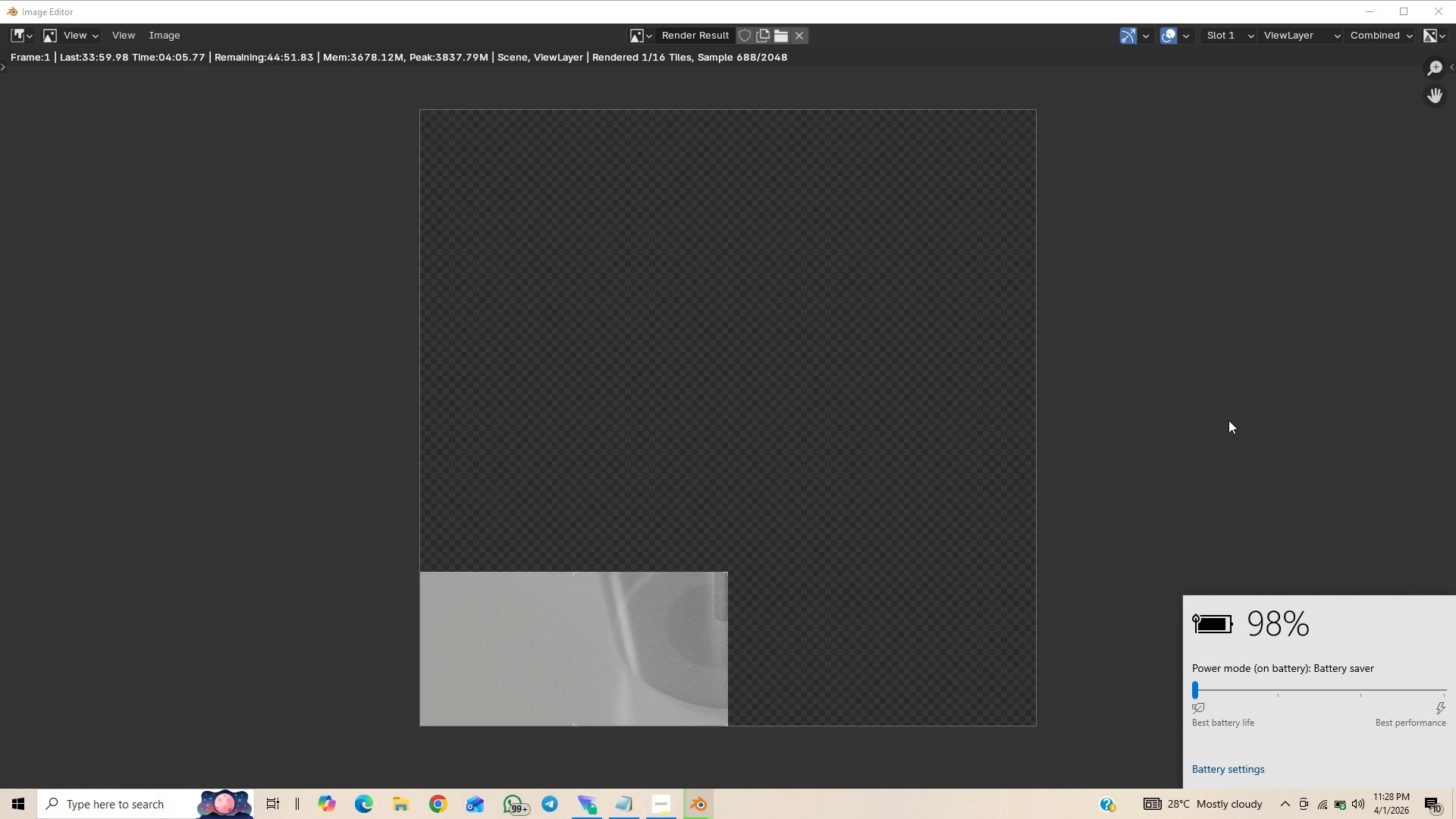 
left_click([1228, 420])
 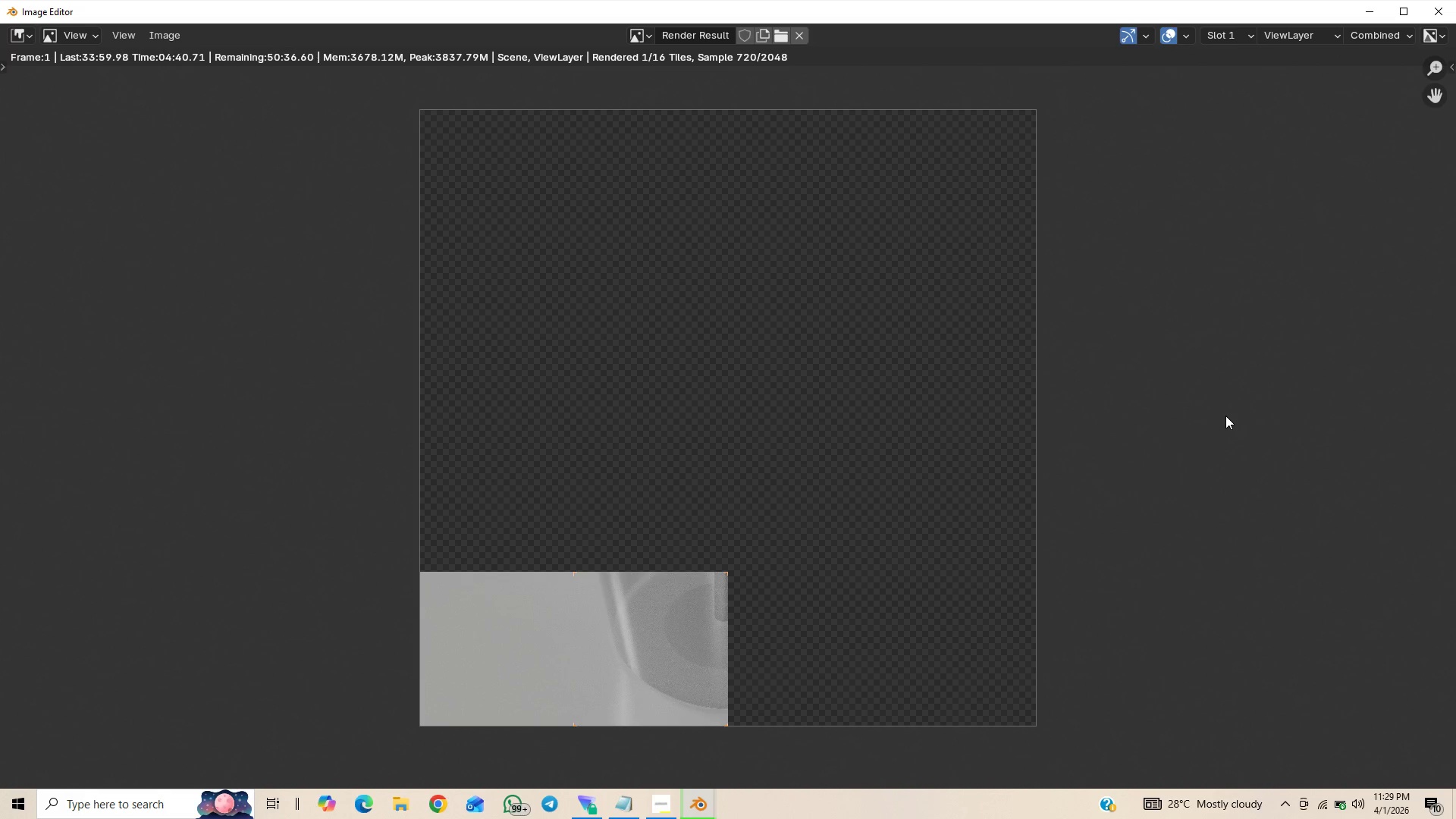 
wait(29.99)
 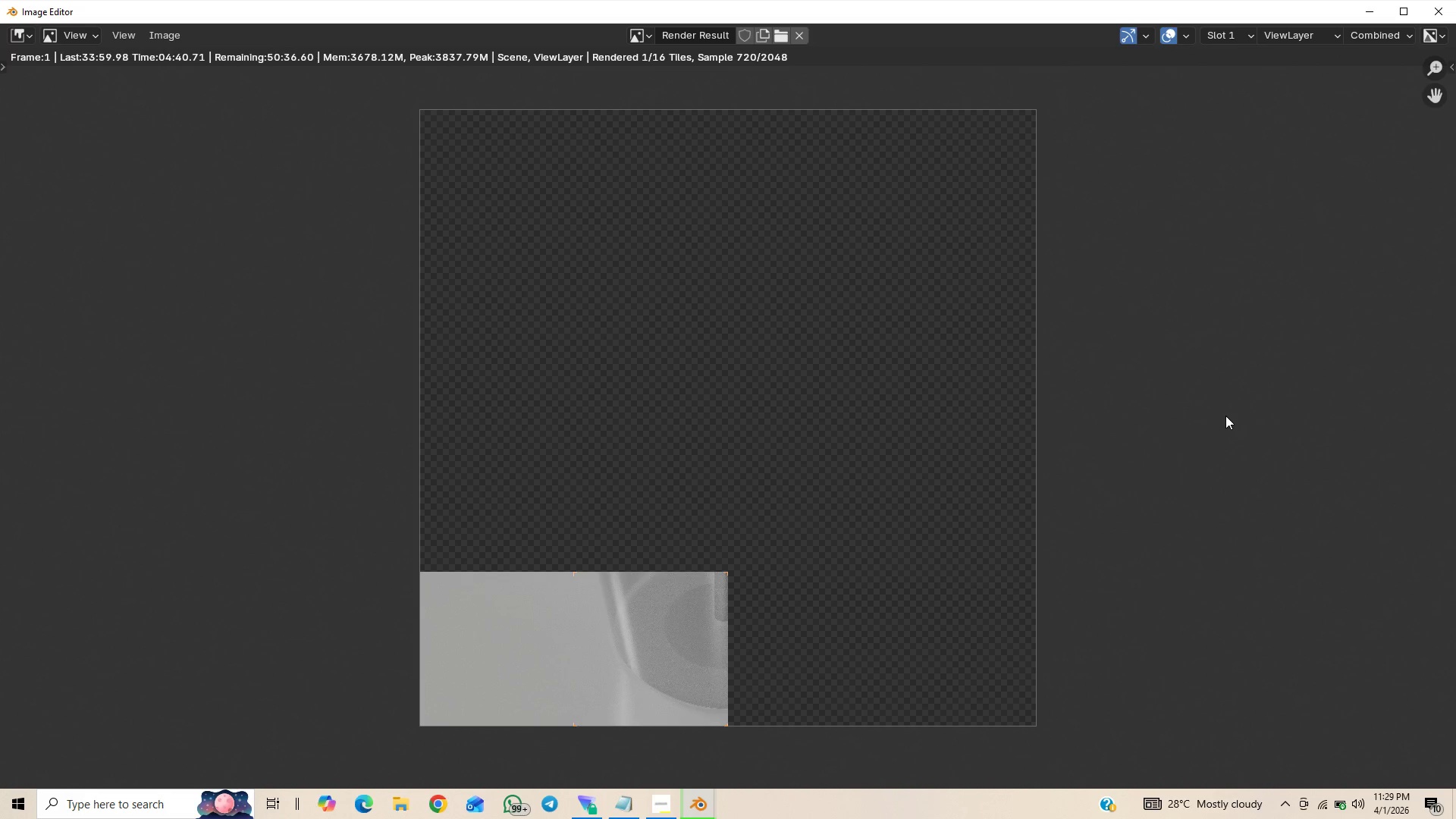 
mouse_move([1318, 787])
 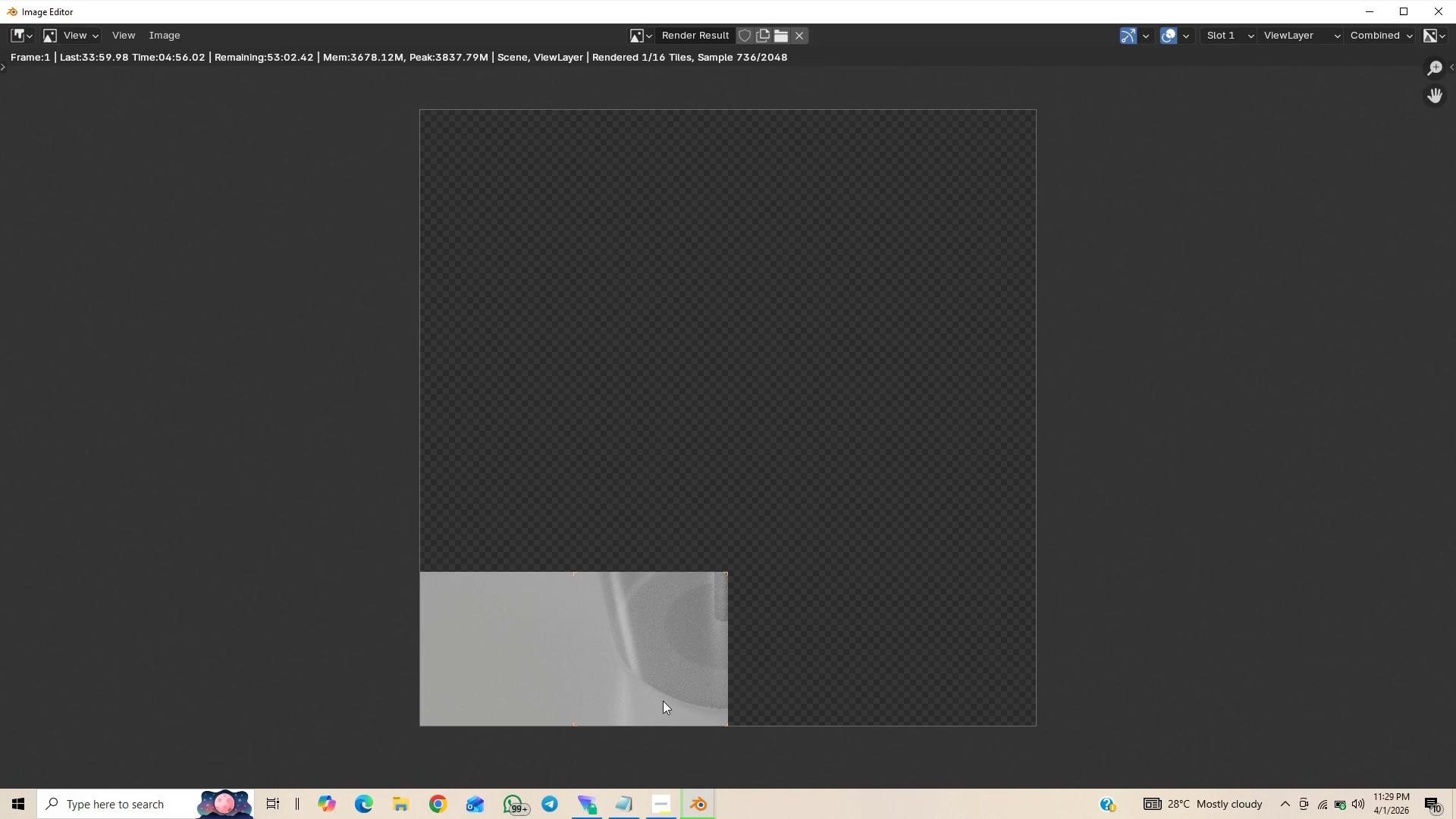 
mouse_move([682, 774])
 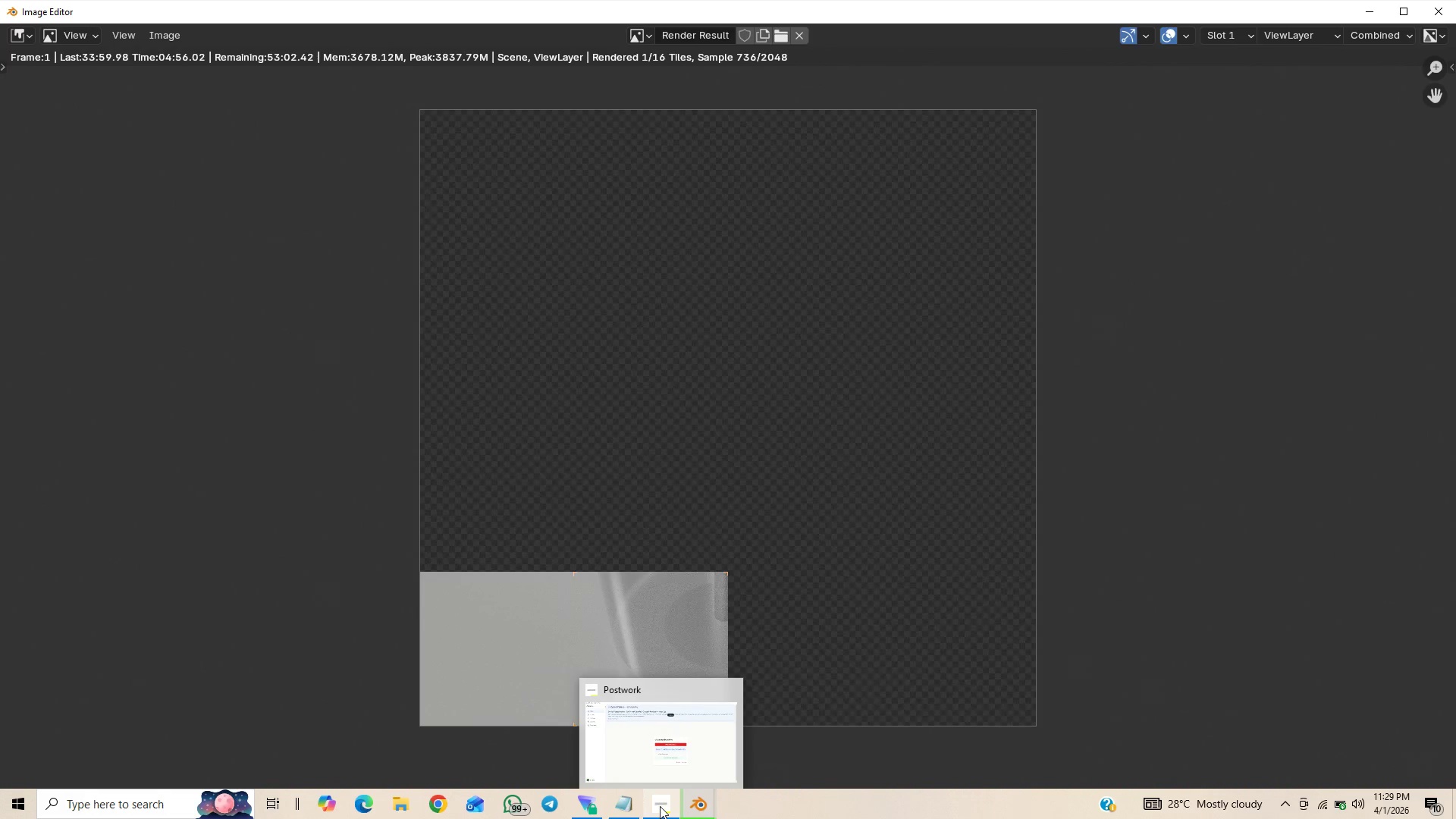 
left_click([660, 806])